 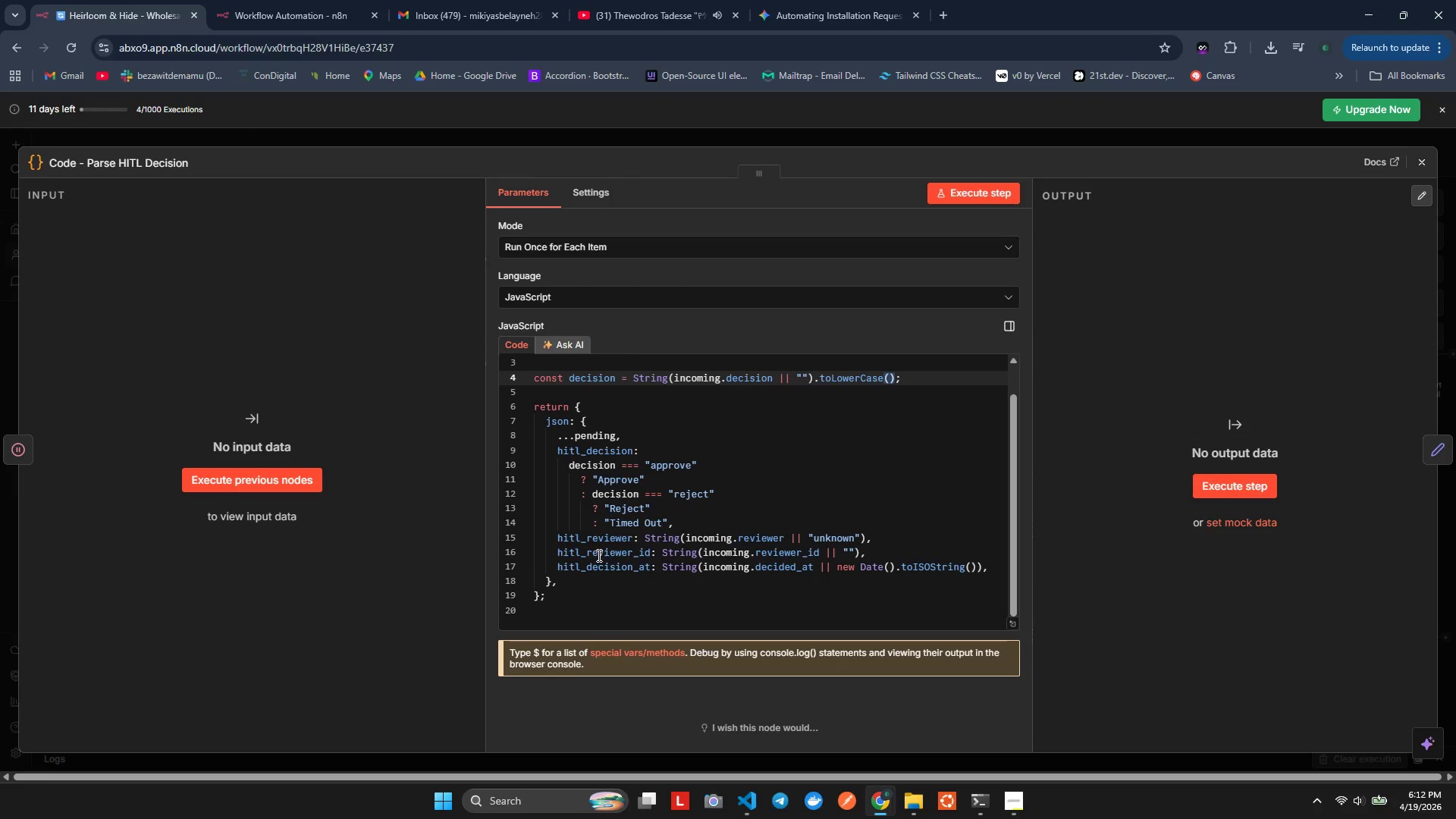 
left_click([598, 556])
 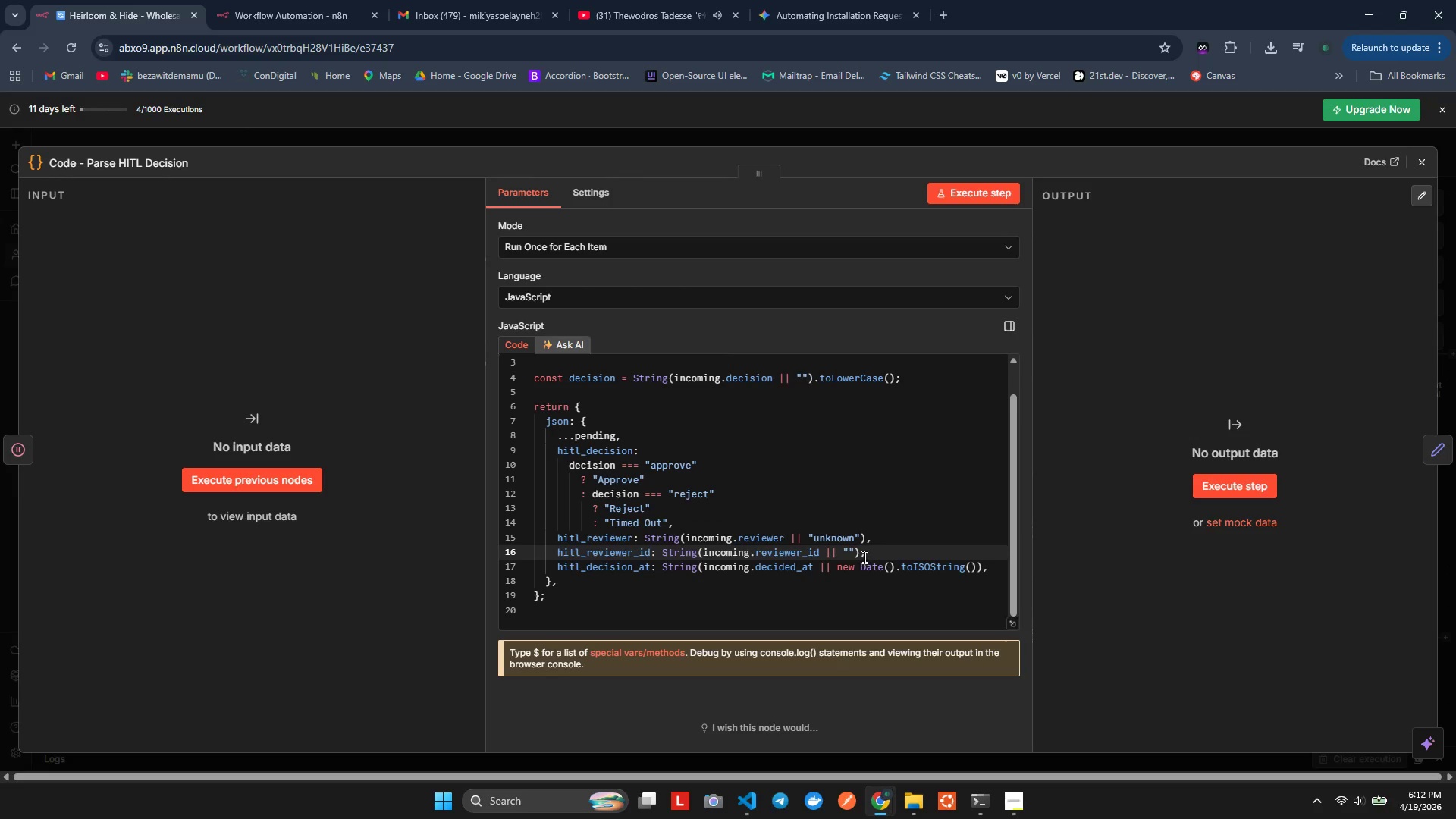 
left_click([862, 552])
 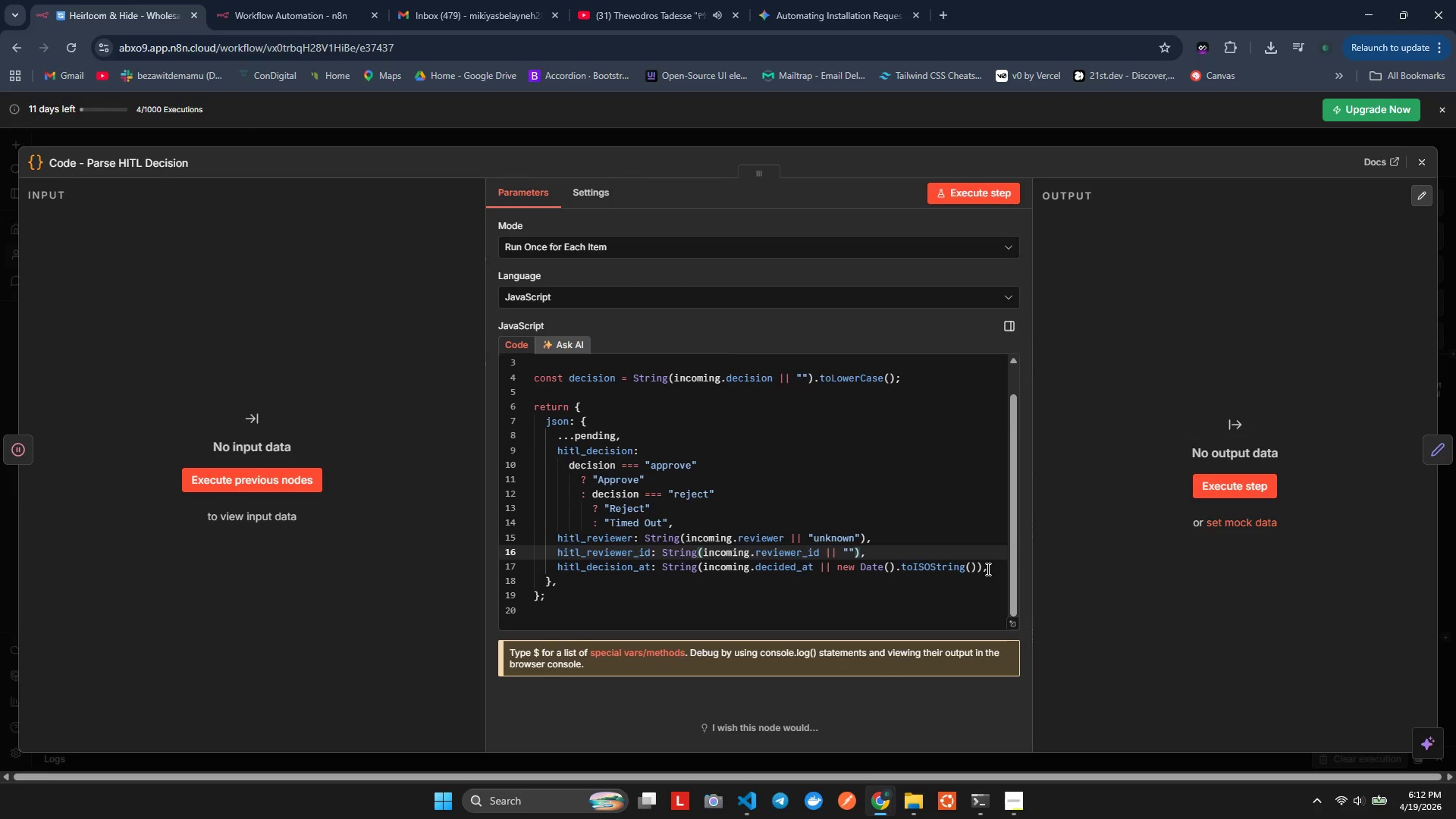 
left_click([987, 569])
 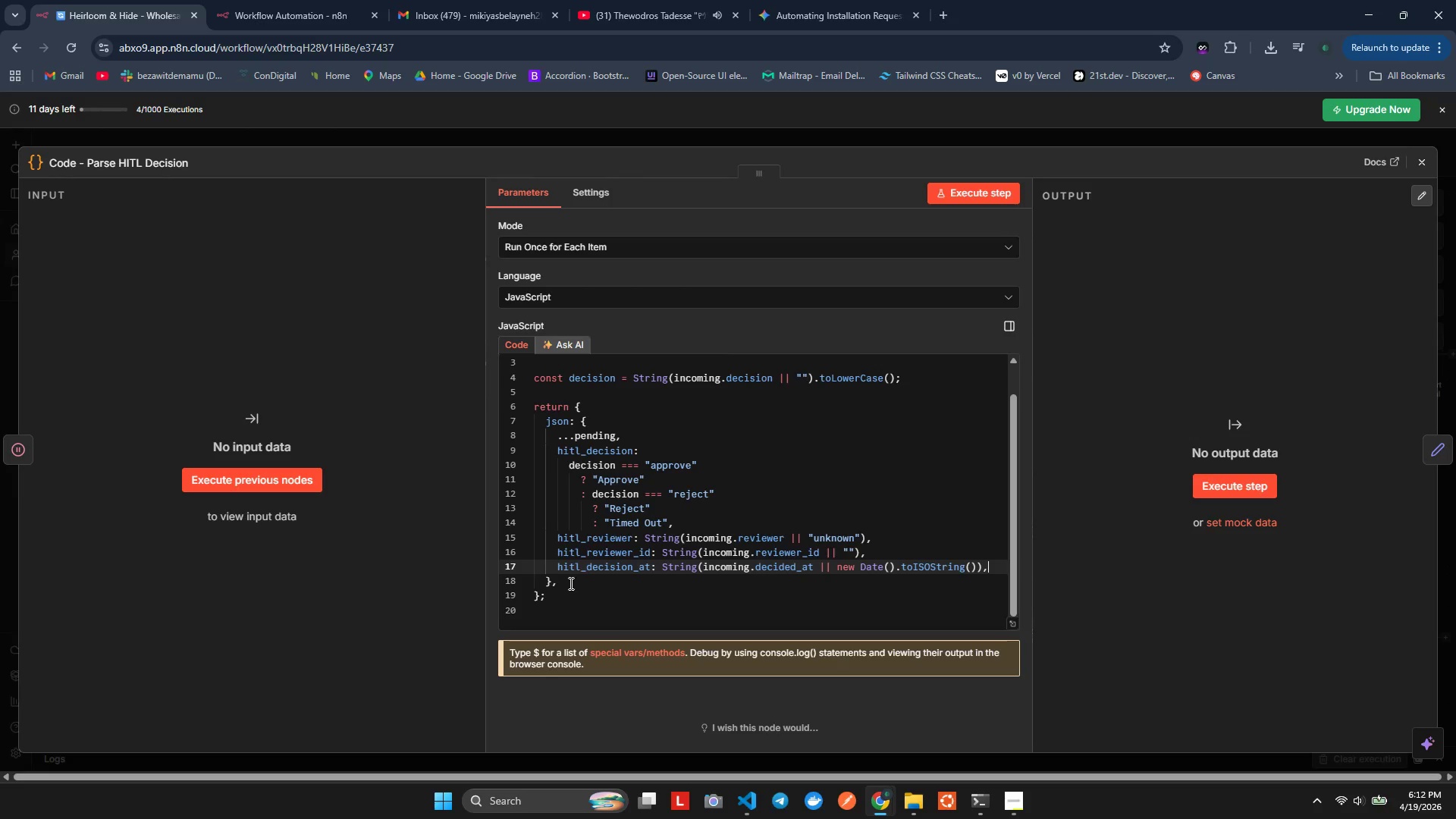 
left_click([550, 586])
 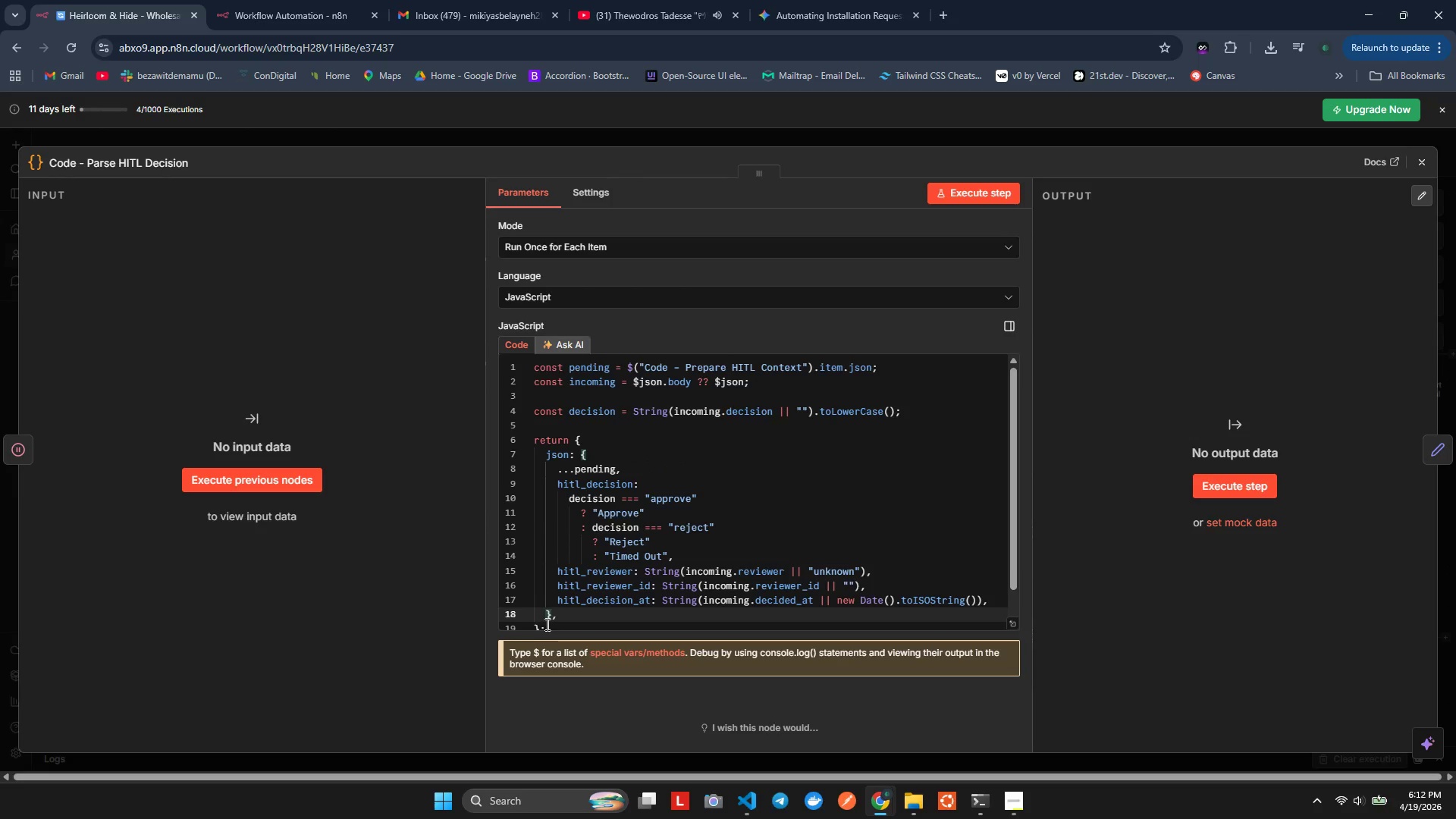 
wait(6.06)
 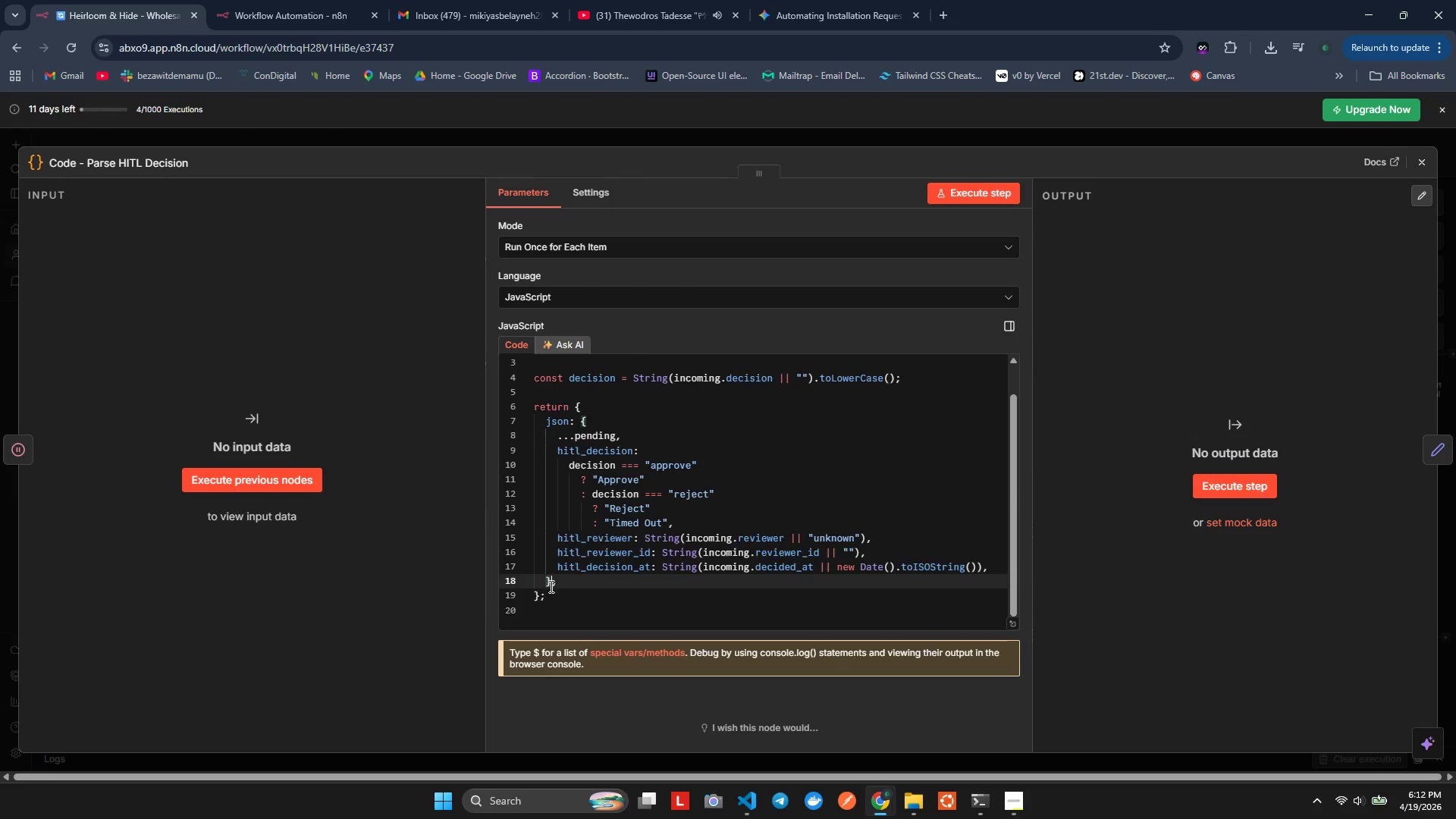 
left_click([541, 598])
 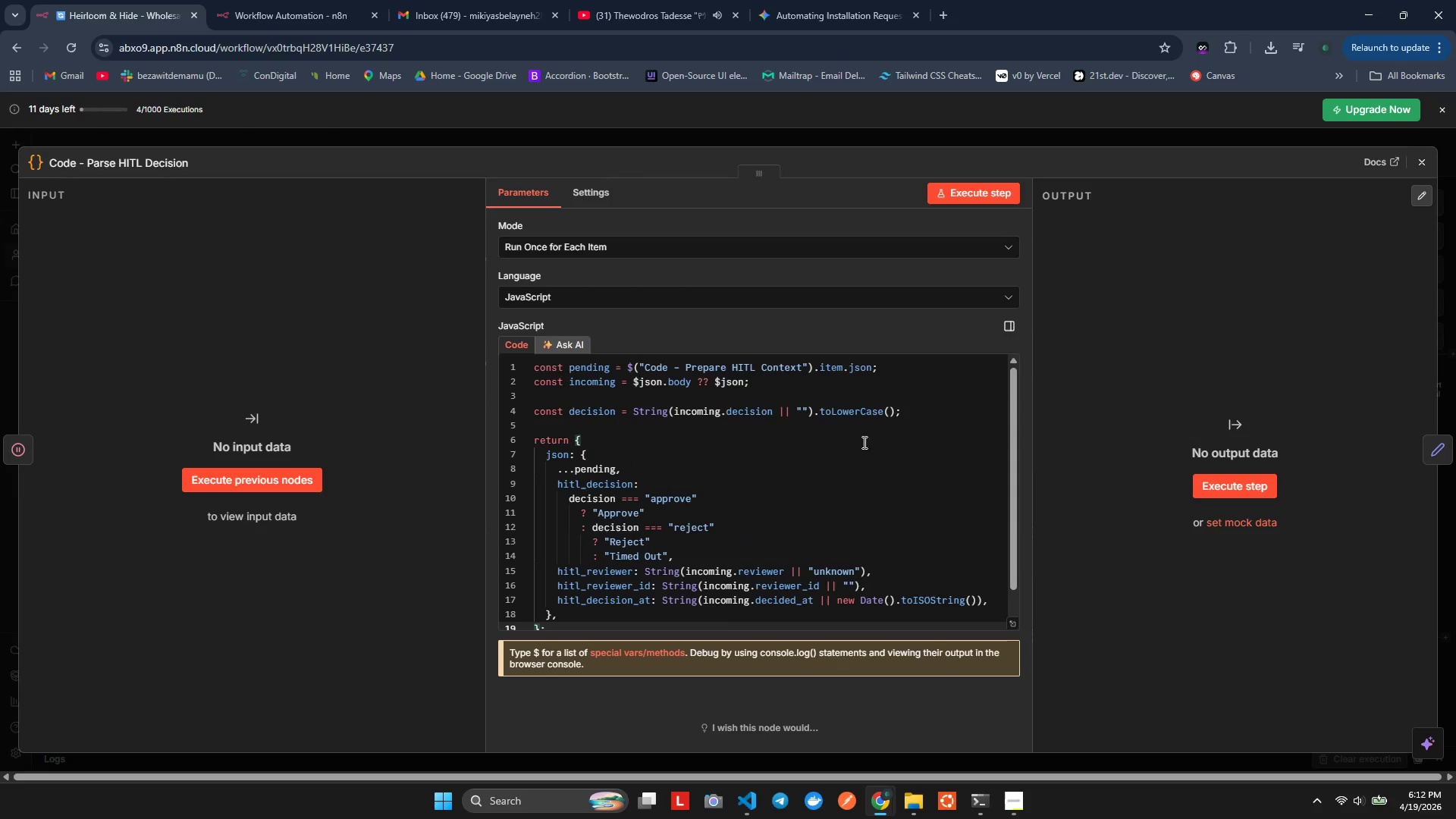 
left_click([880, 411])
 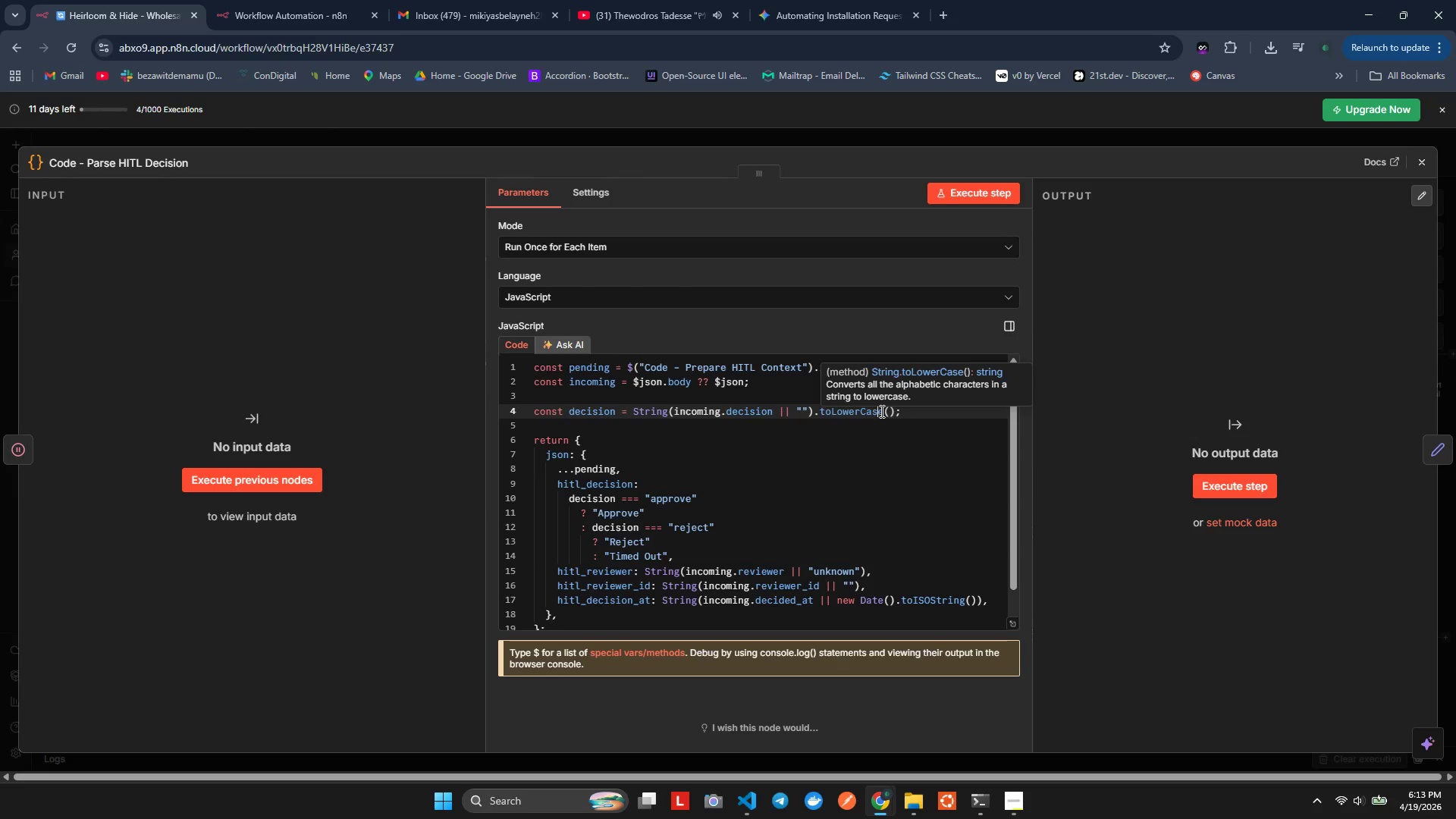 
wait(21.09)
 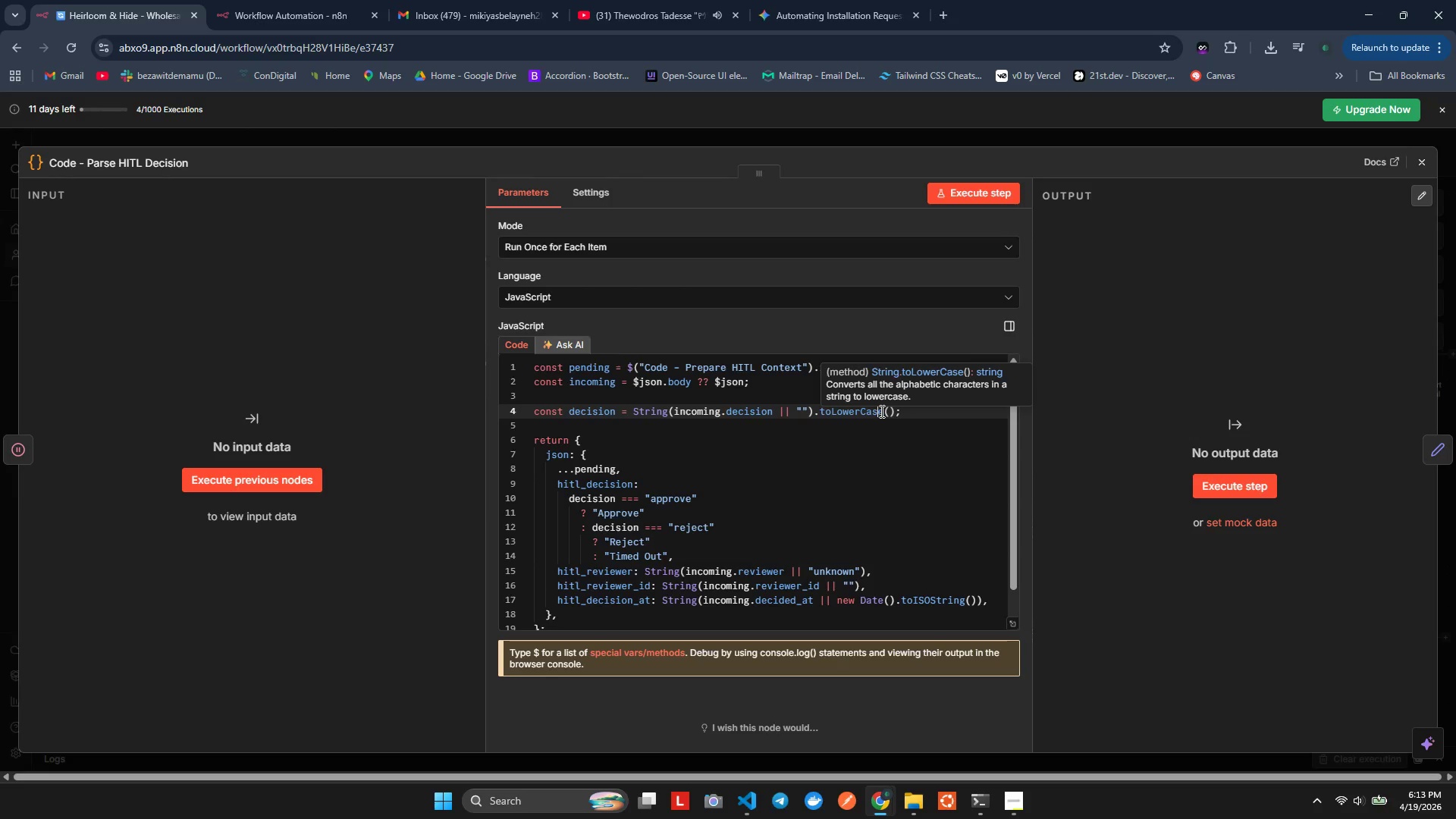 
left_click([1419, 155])
 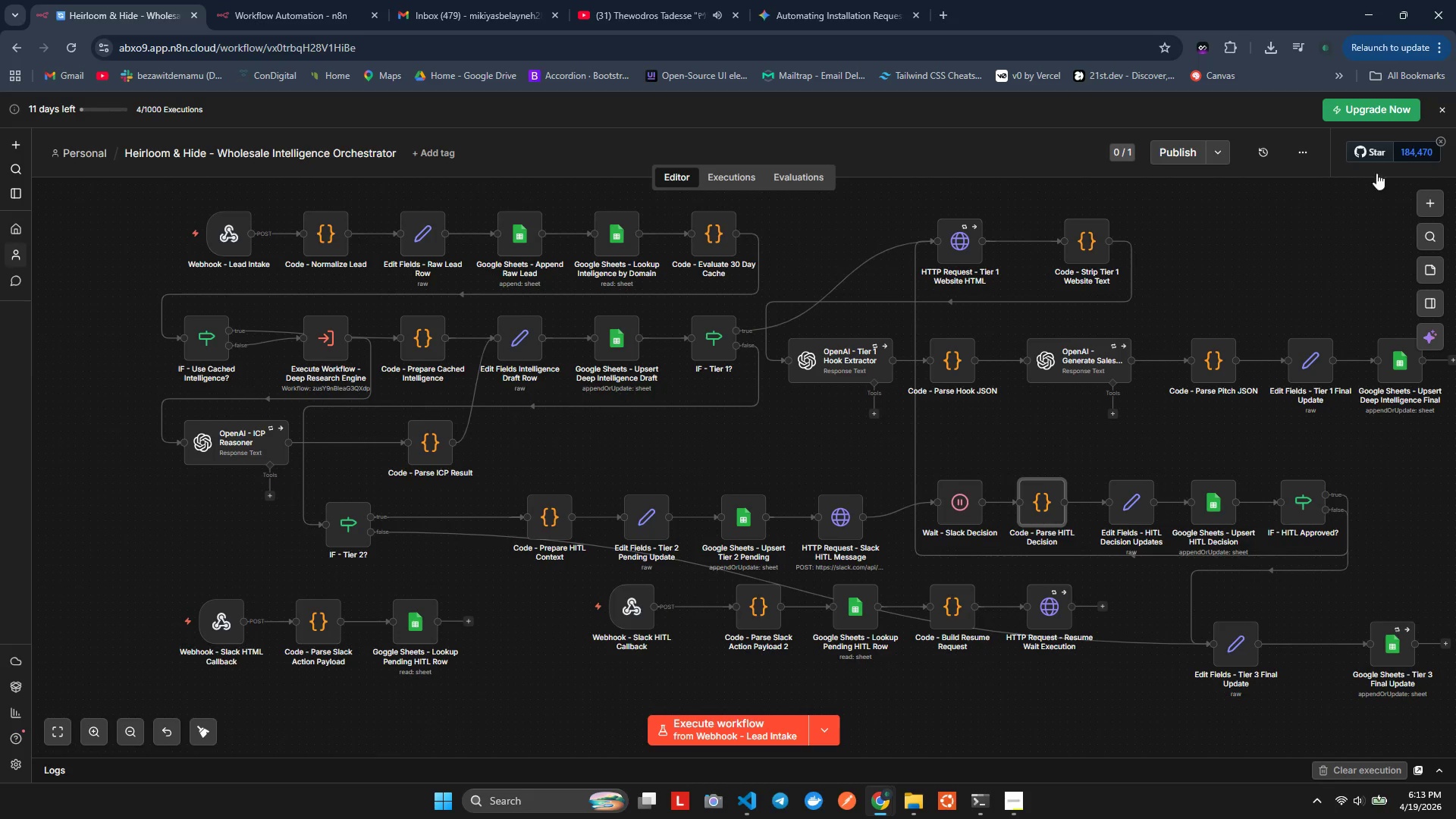 
mouse_move([1019, 403])
 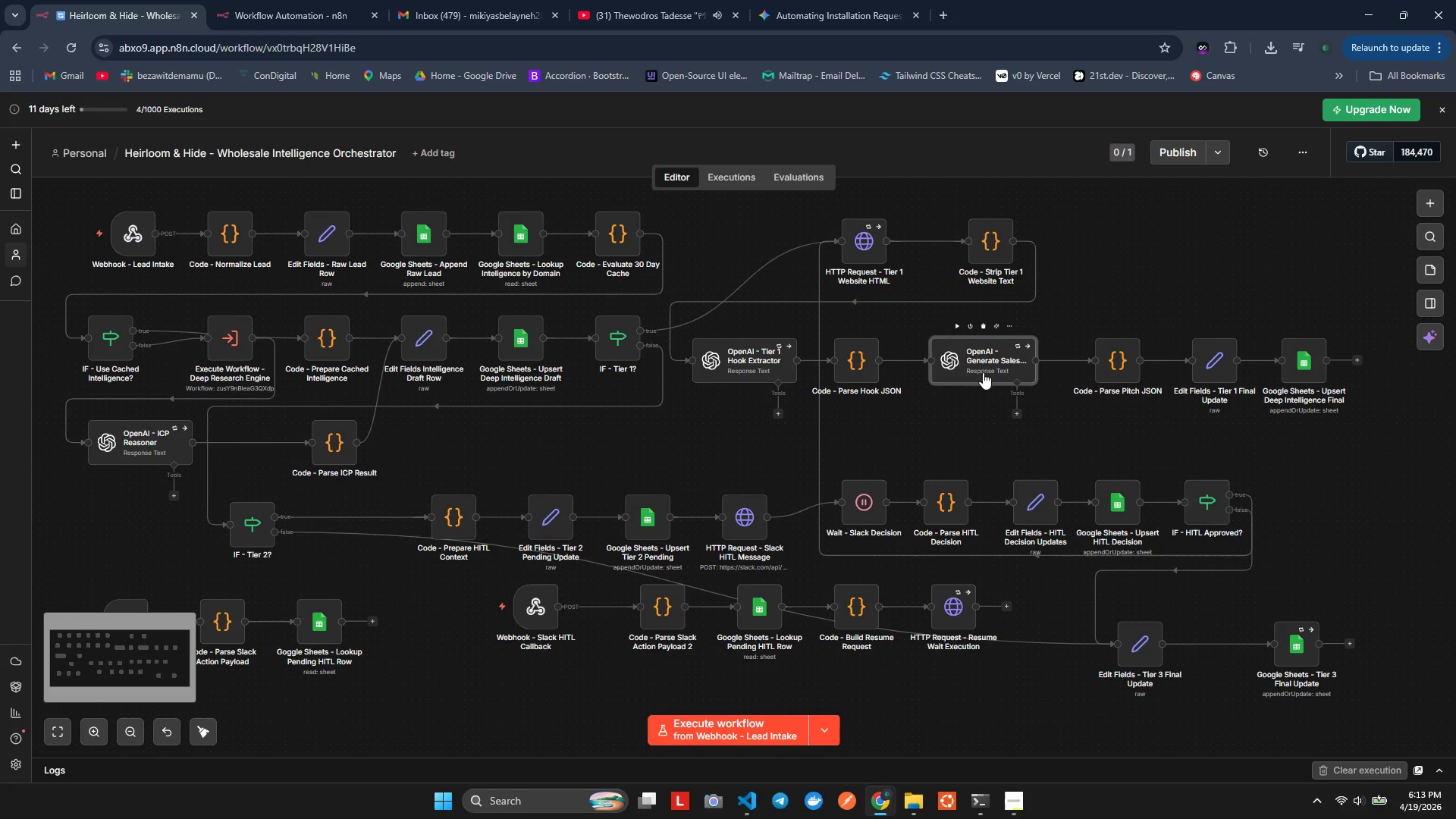 
double_click([983, 372])
 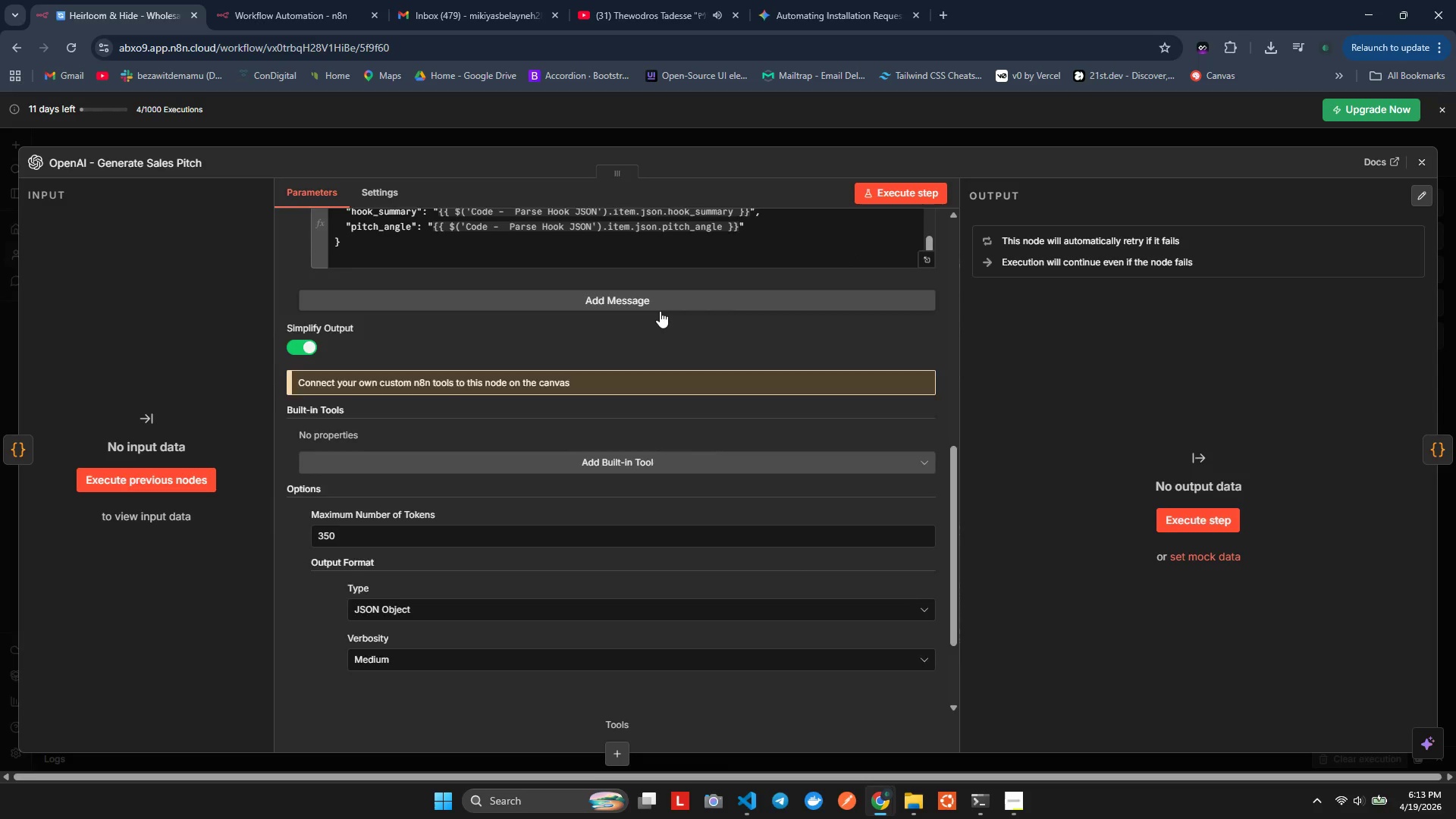 
wait(9.4)
 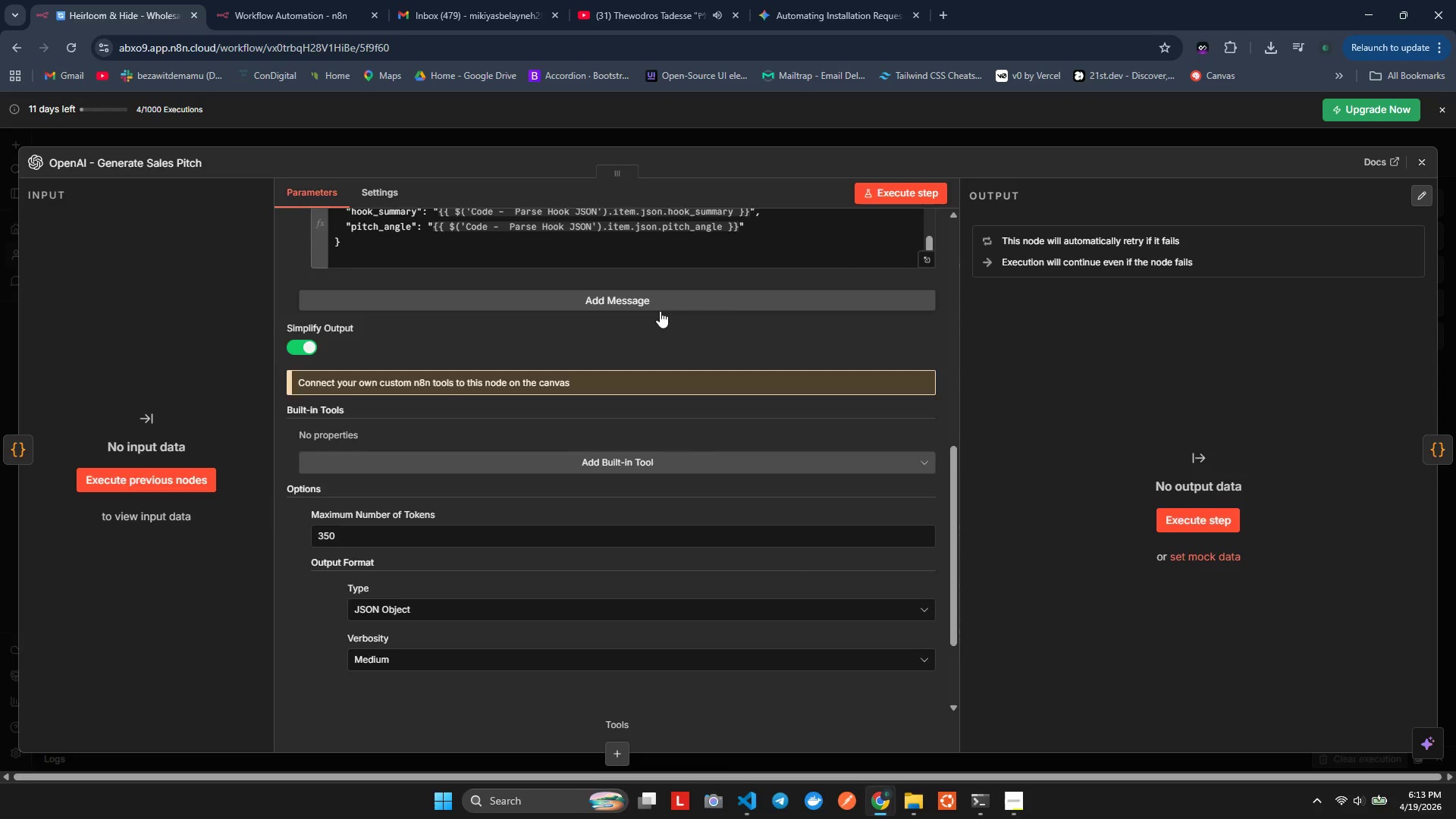 
mouse_move([398, 39])
 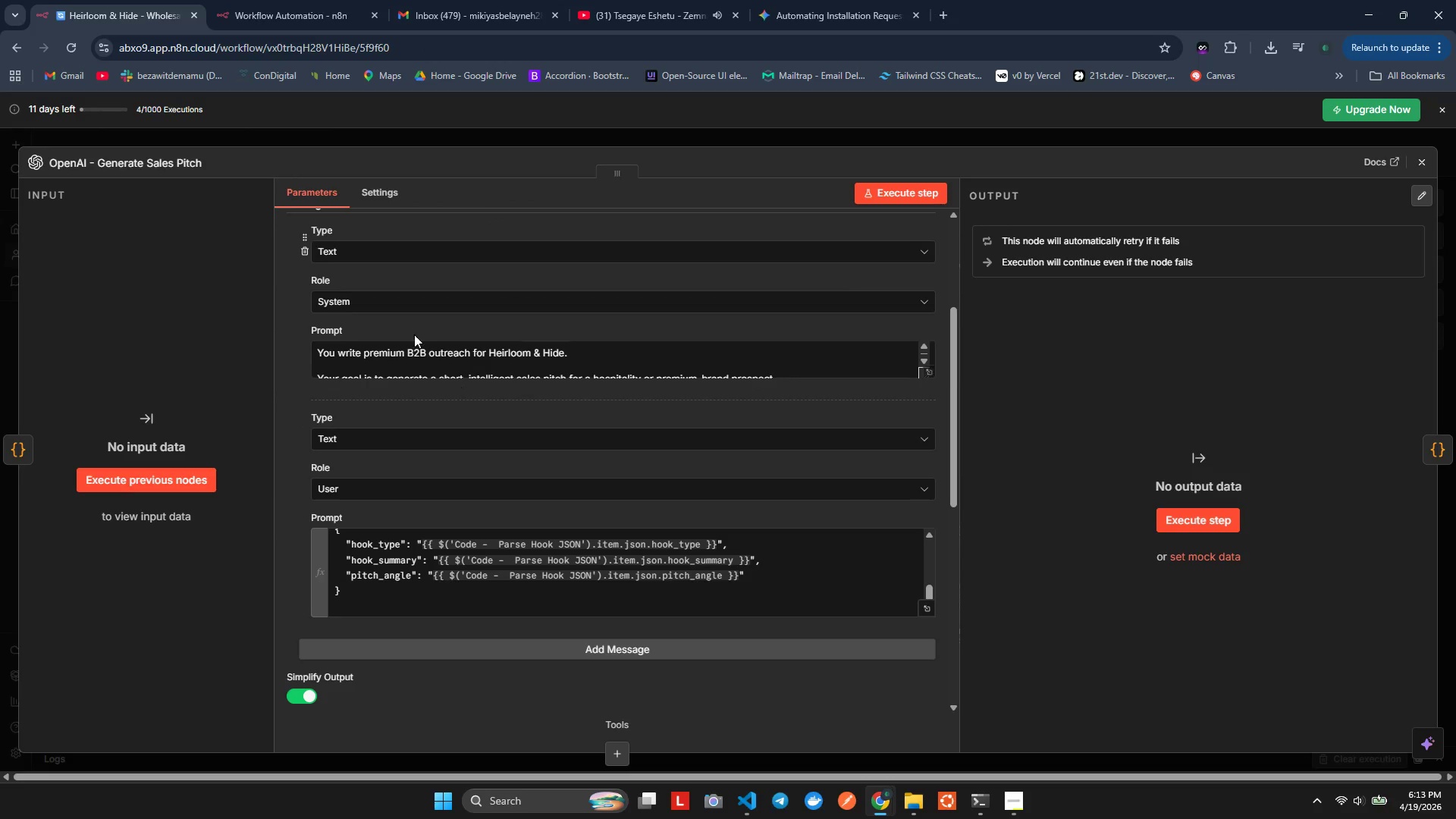 
left_click([231, 0])
 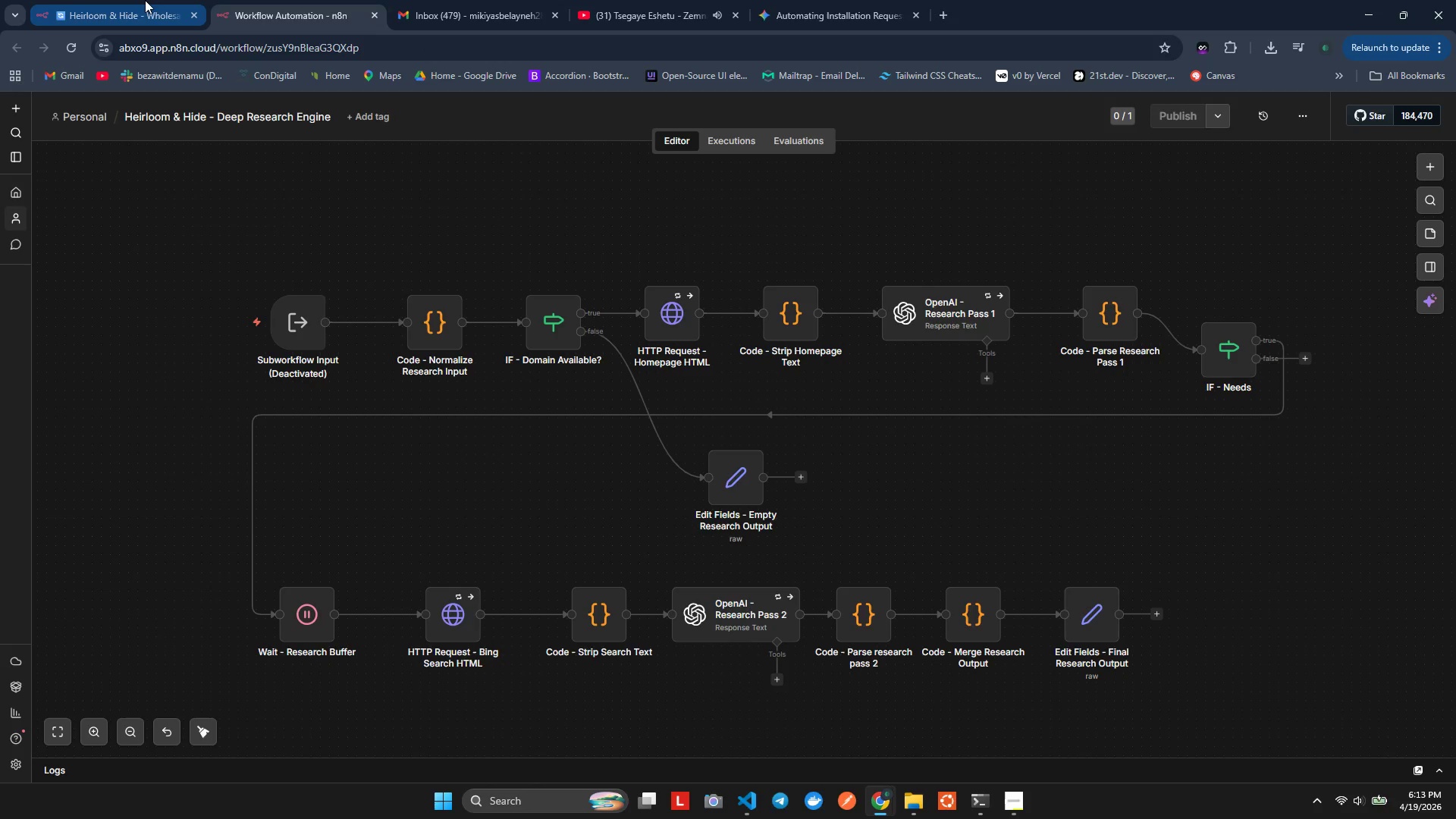 
left_click([145, 0])
 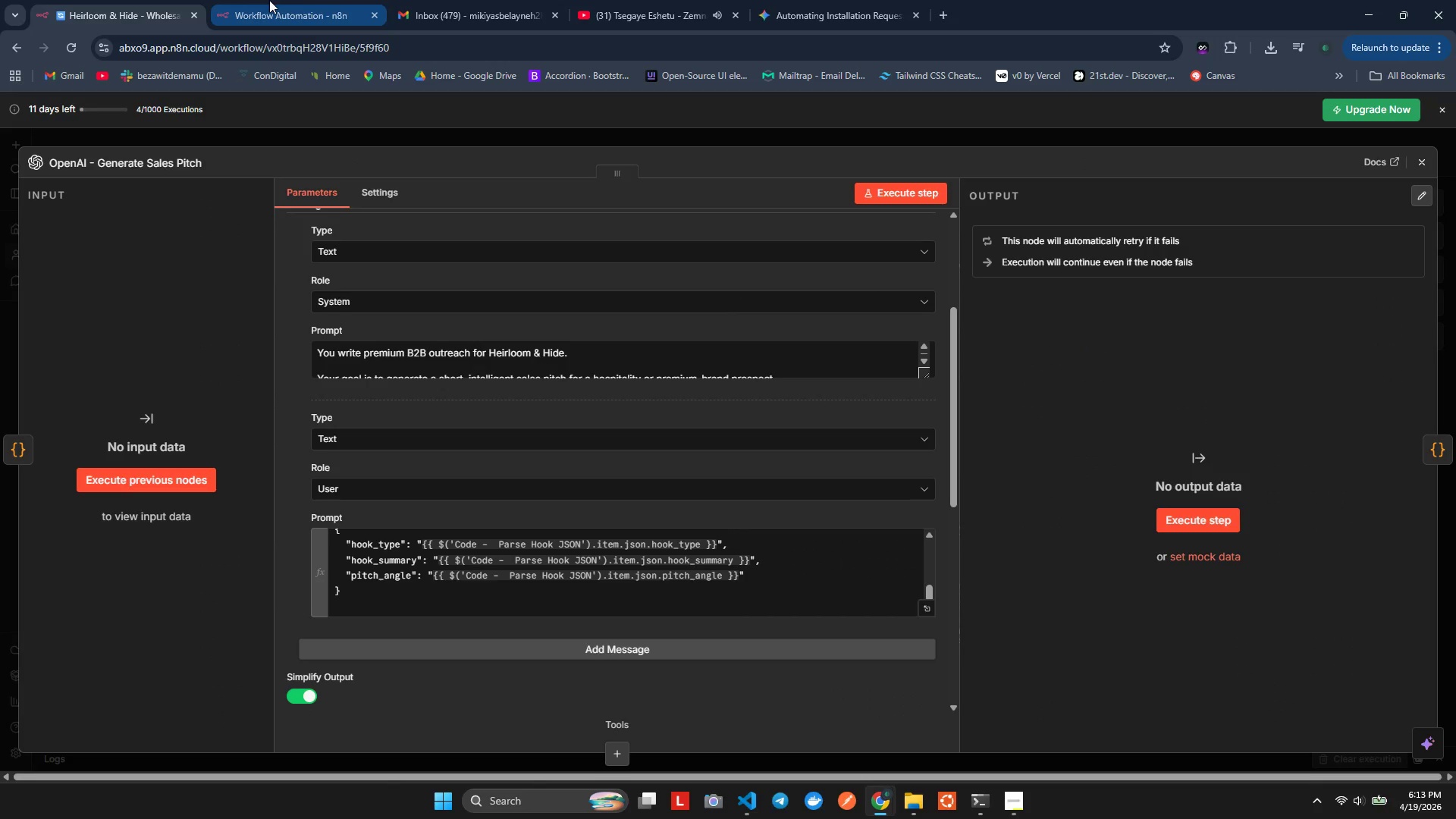 
left_click([269, 0])
 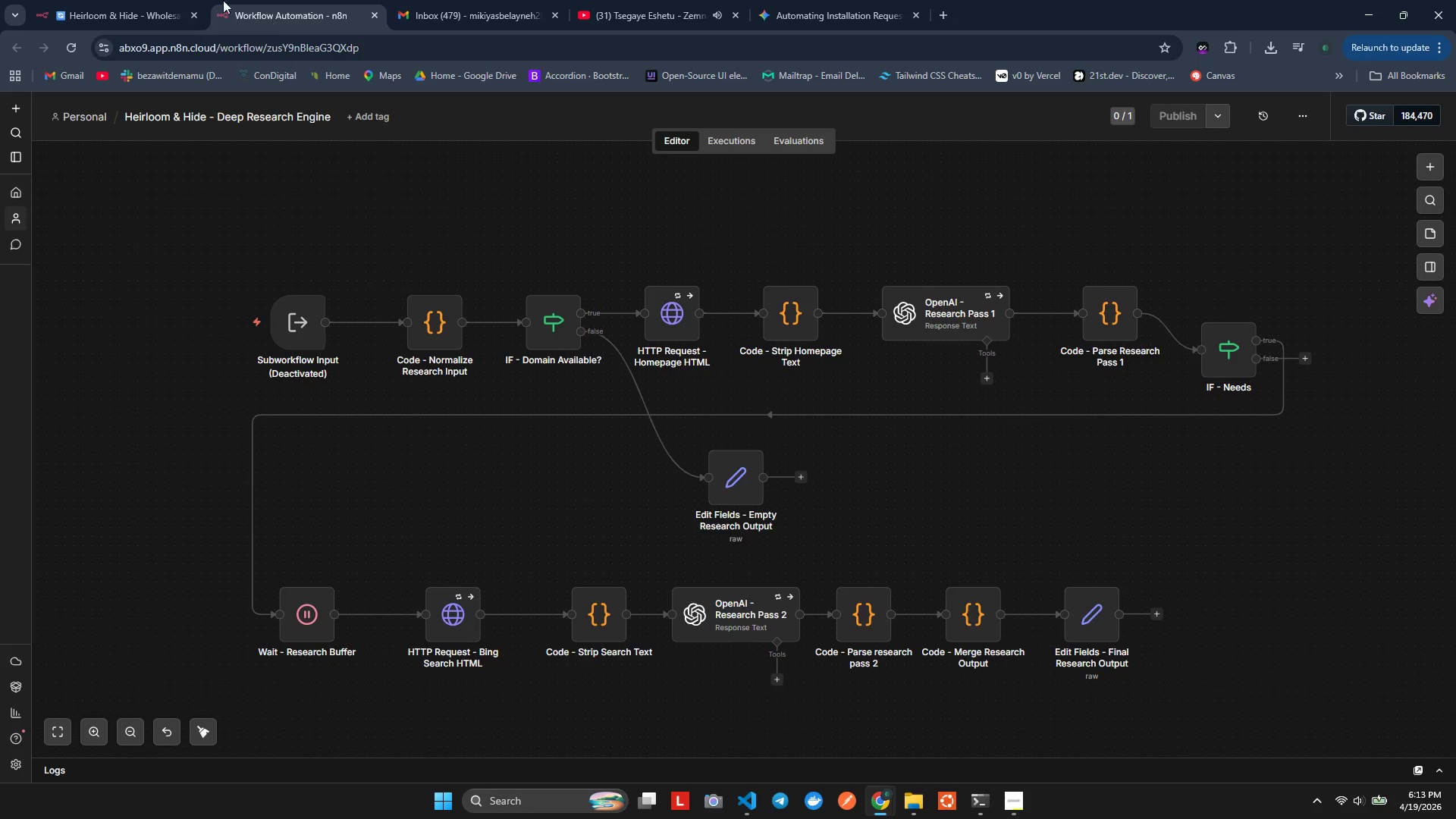 
left_click([162, 0])
 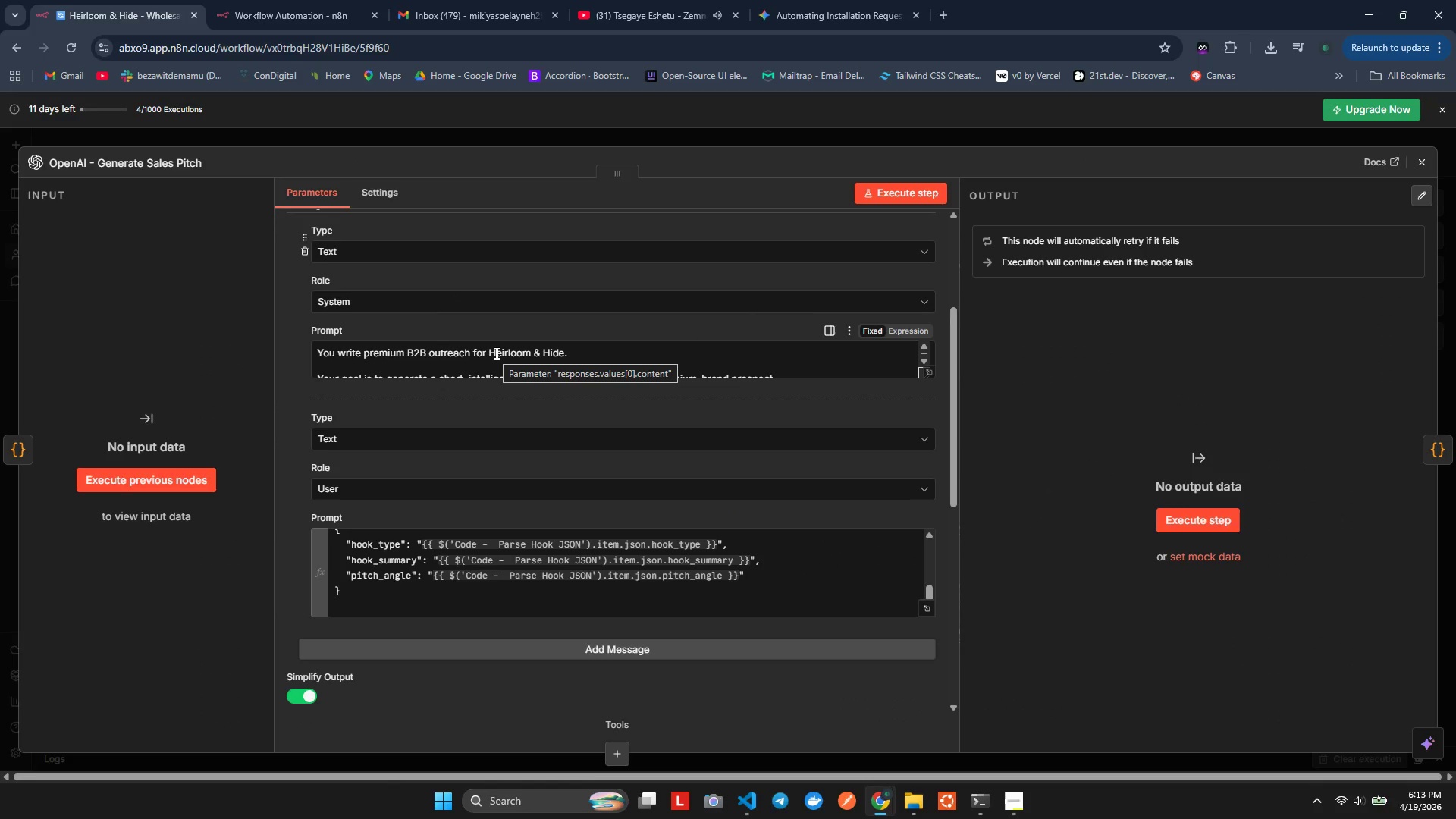 
wait(5.03)
 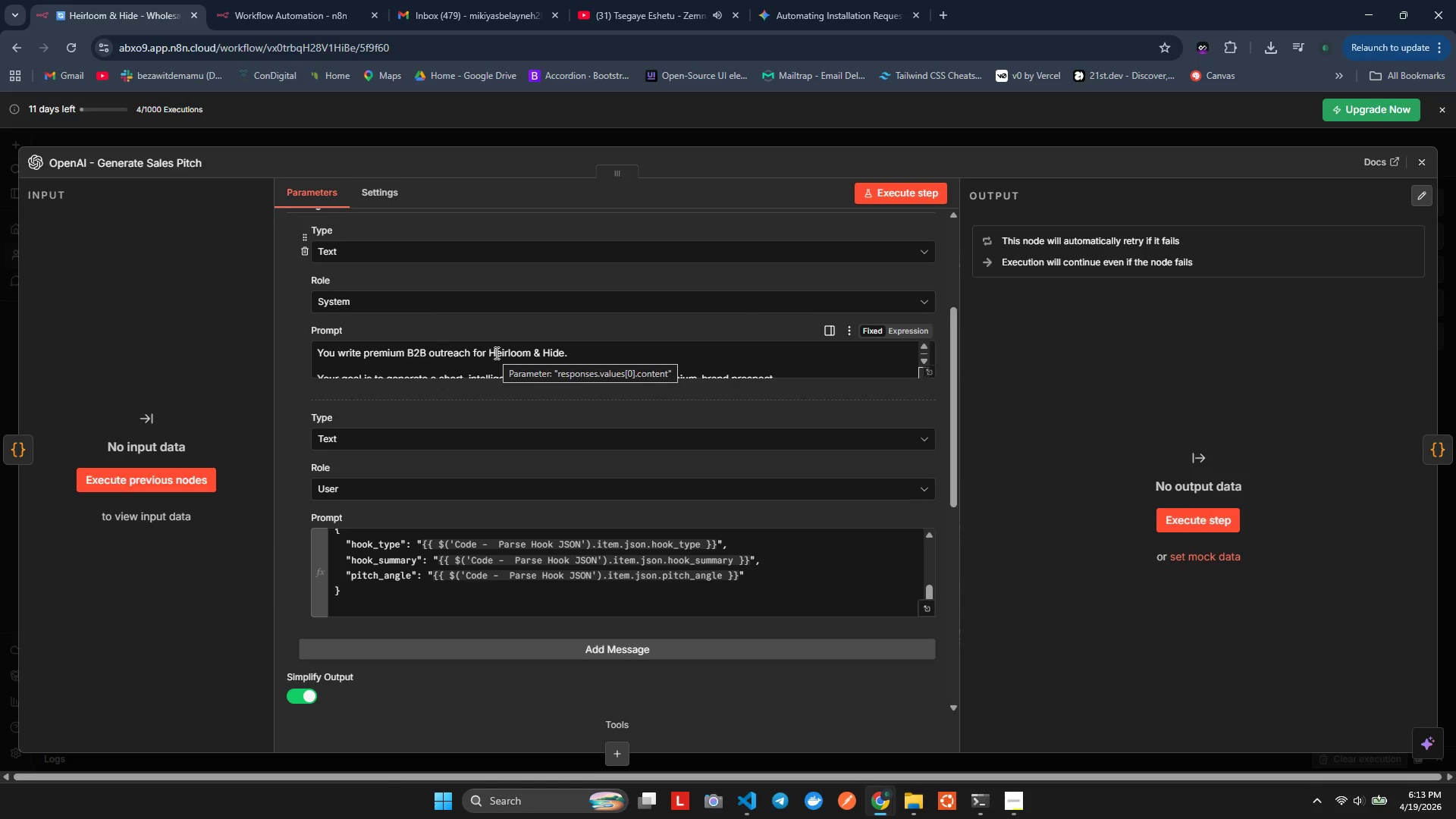 
key(Alt+Tab)